 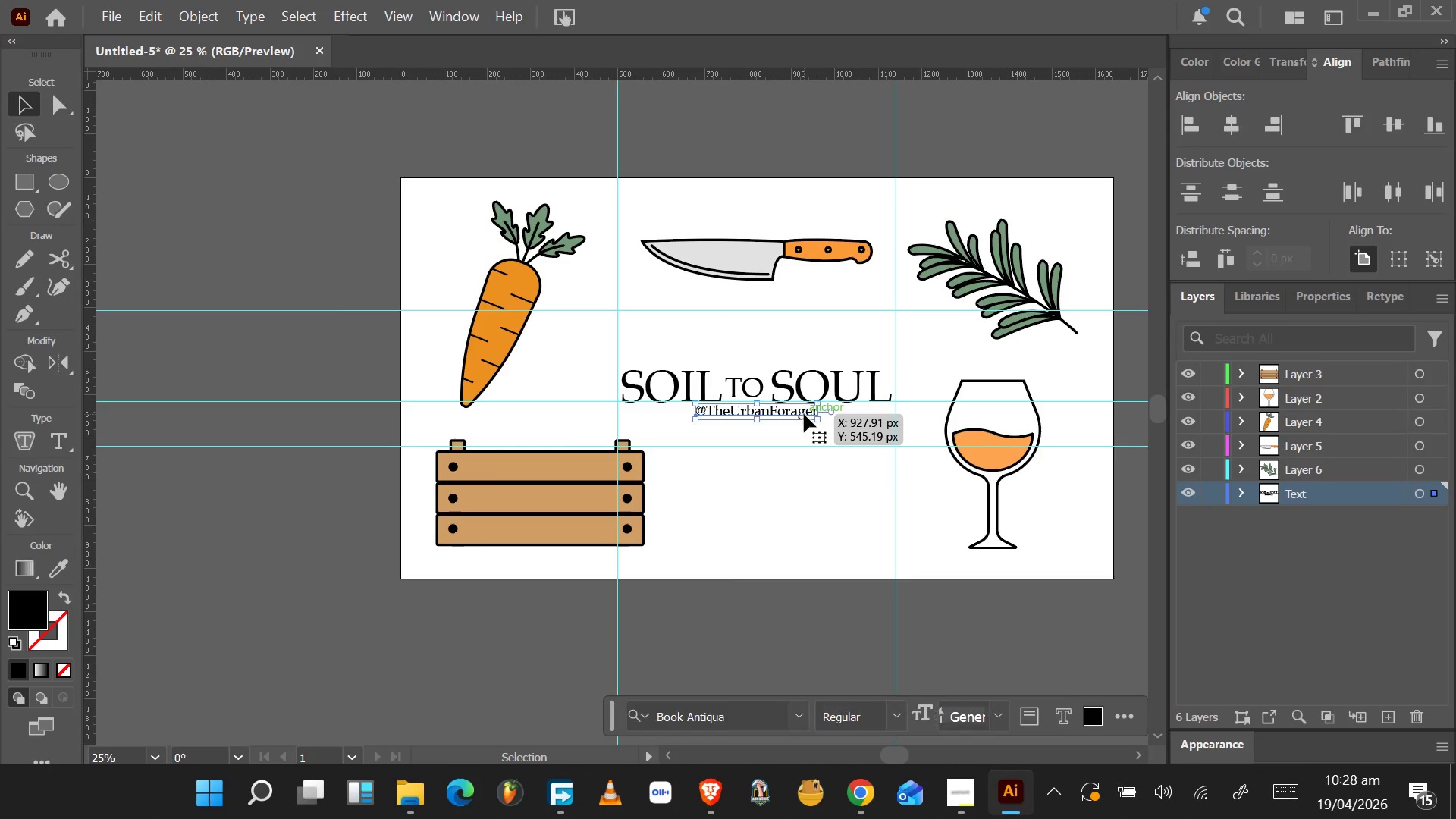 
left_click([1308, 305])
 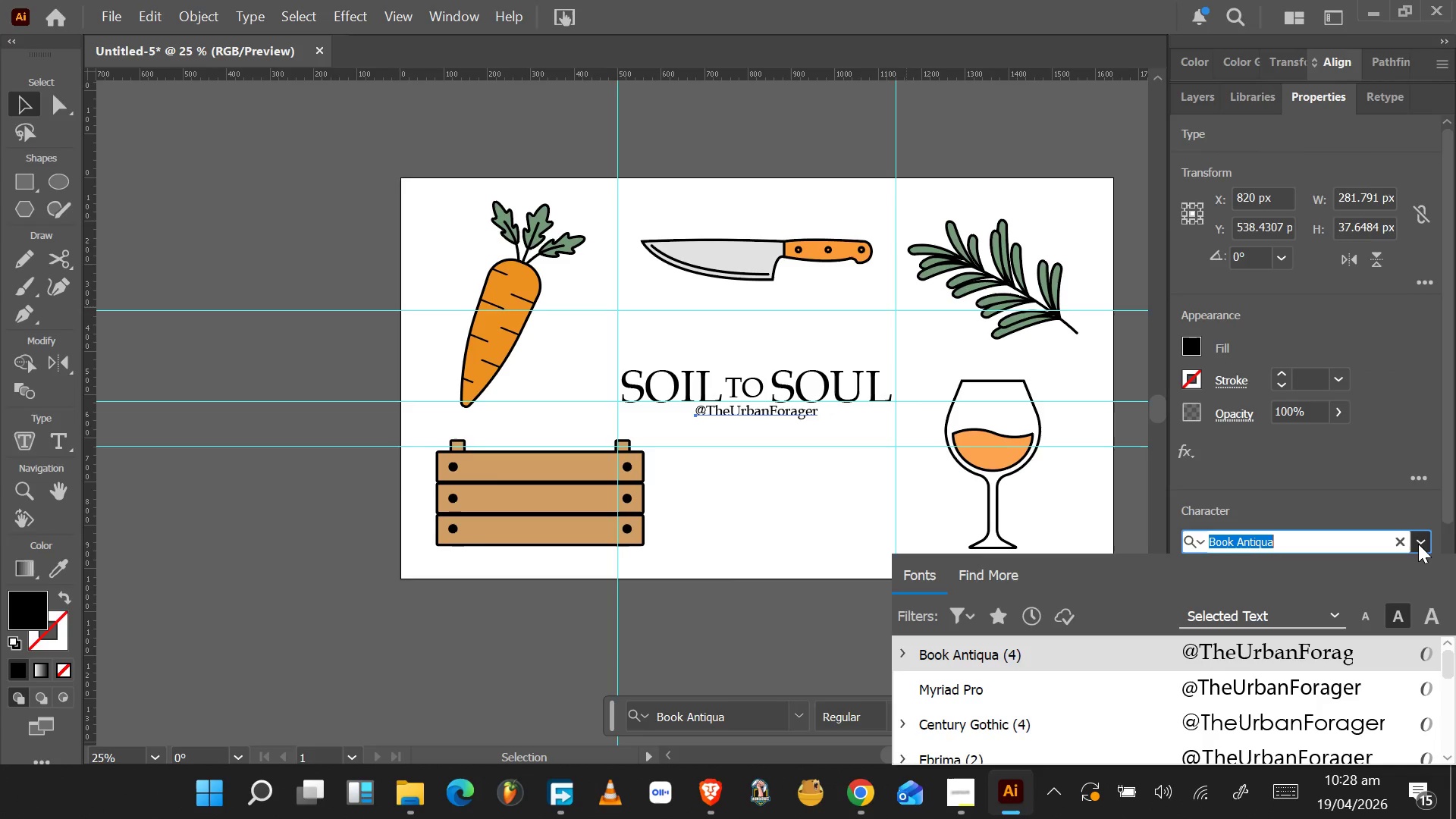 
left_click_drag(start_coordinate=[1453, 436], to_coordinate=[1446, 769])
 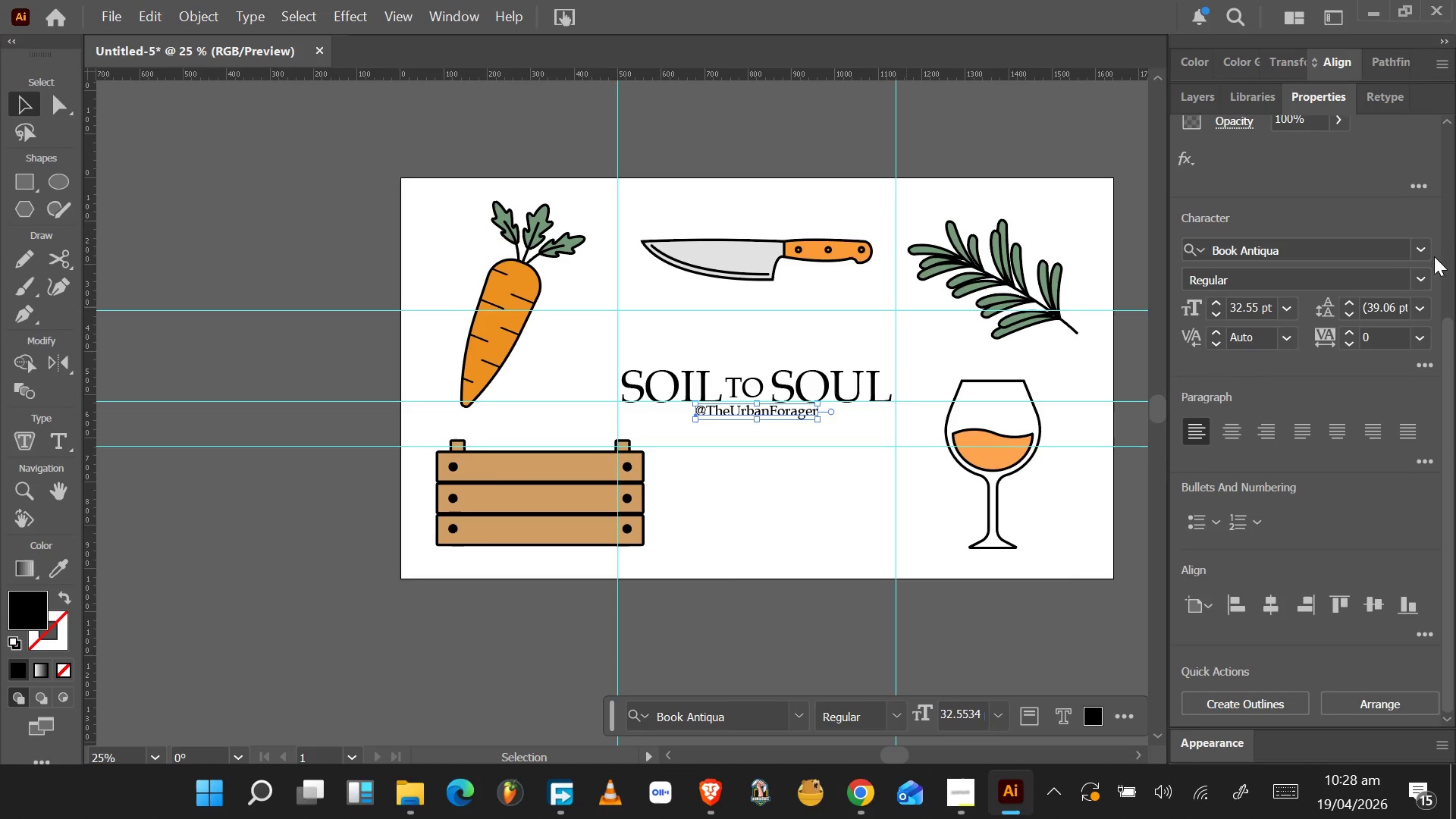 
left_click([1428, 253])
 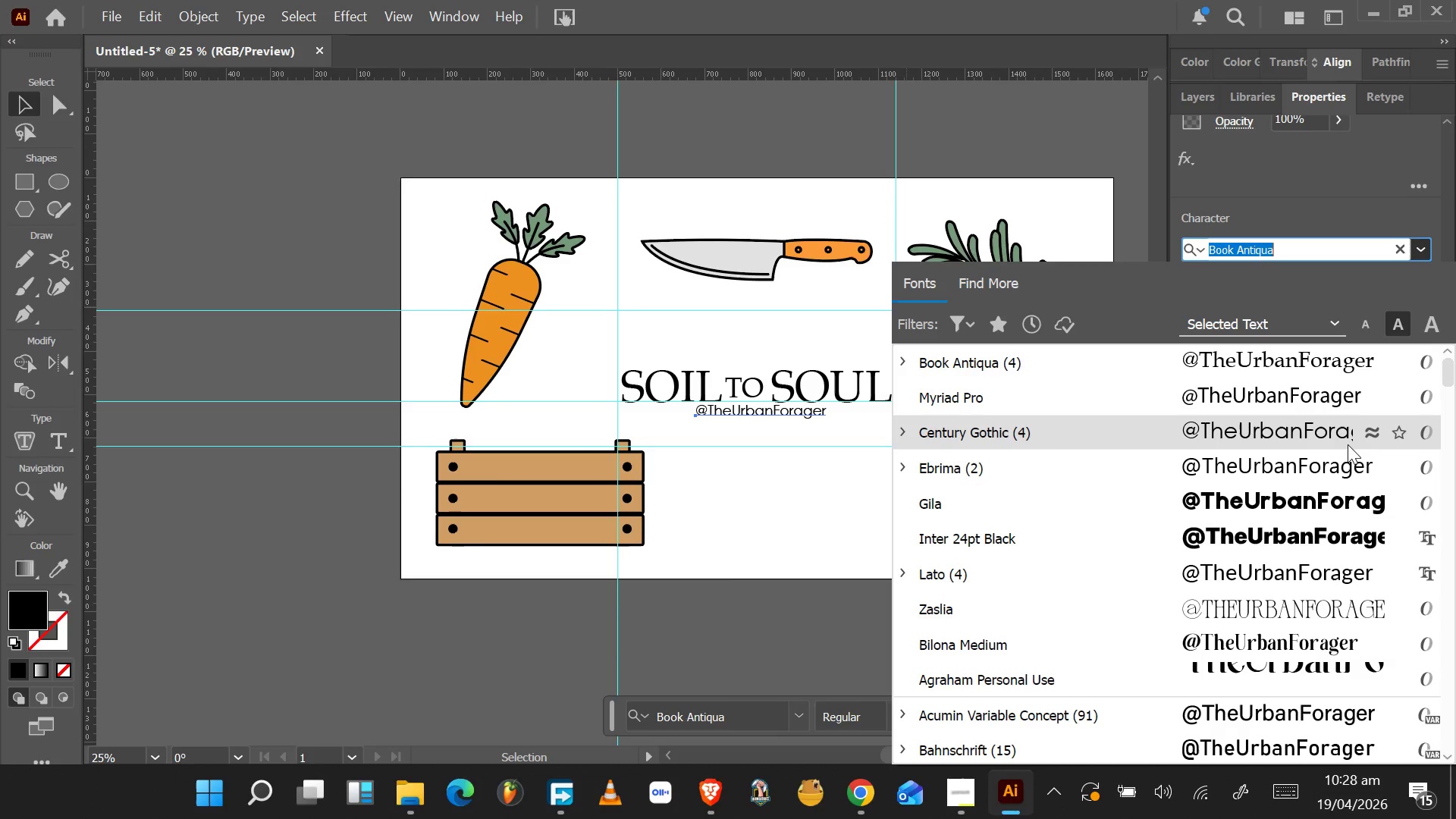 
wait(12.72)
 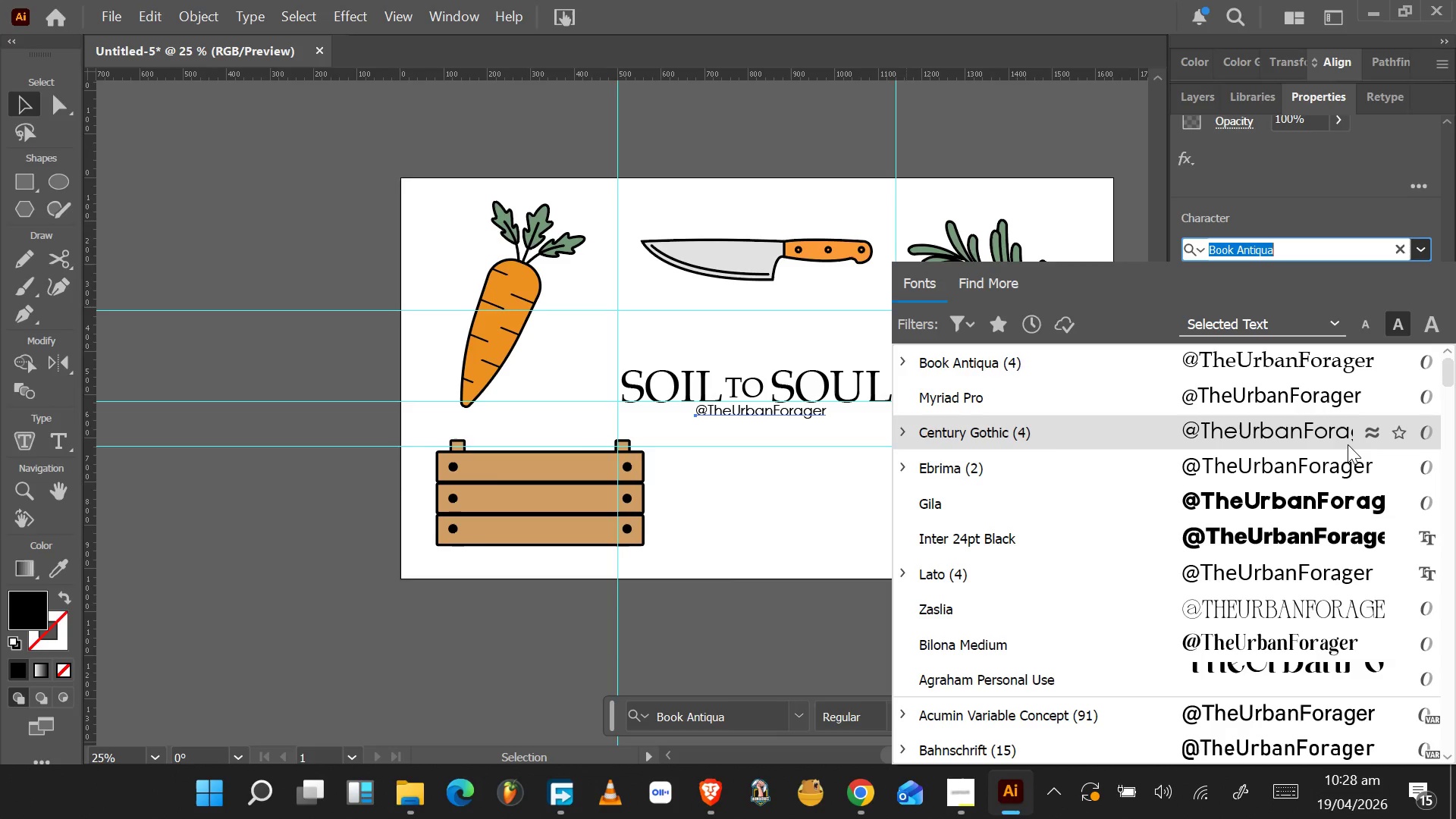 
left_click([1347, 437])
 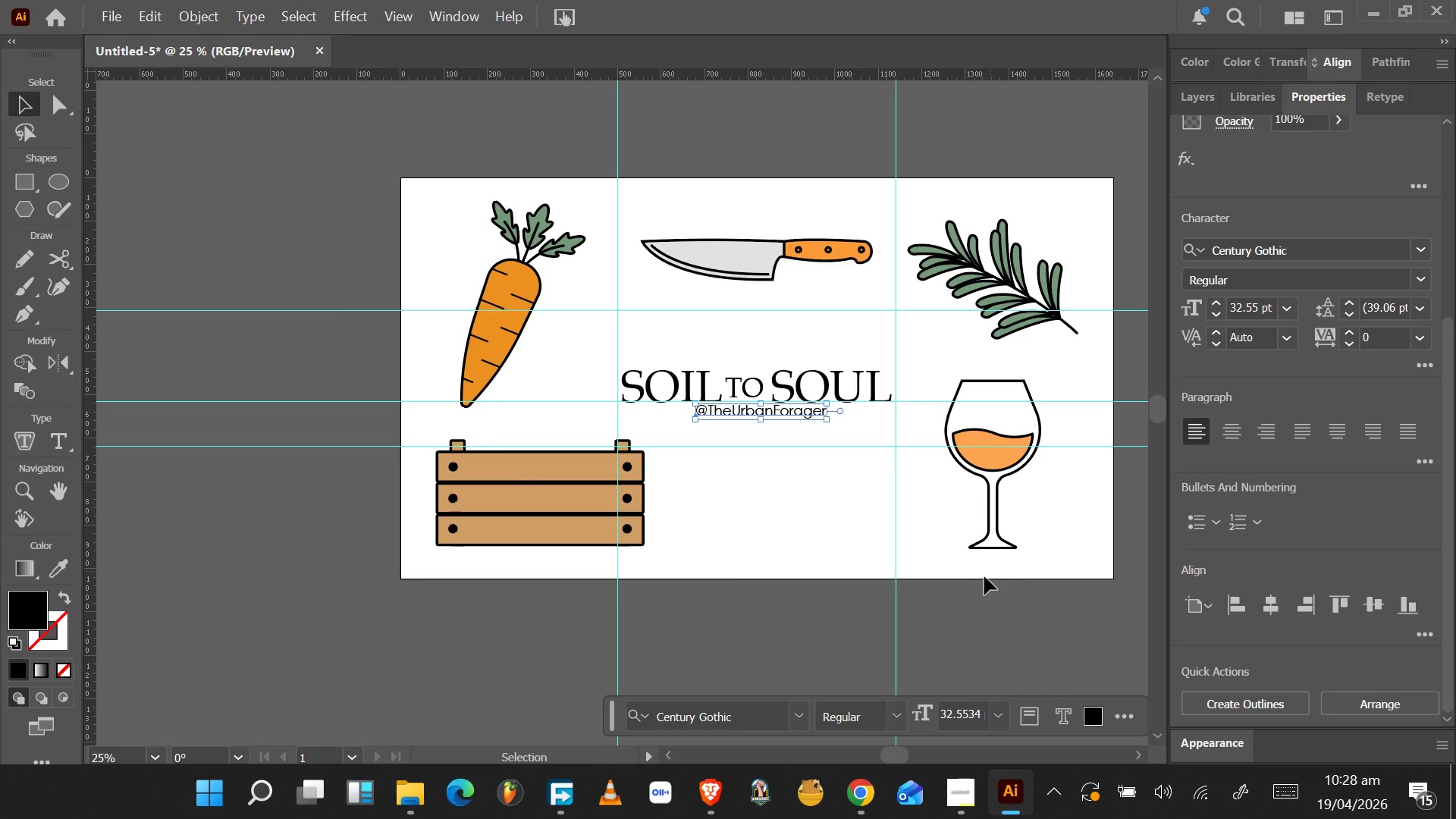 
left_click([946, 610])
 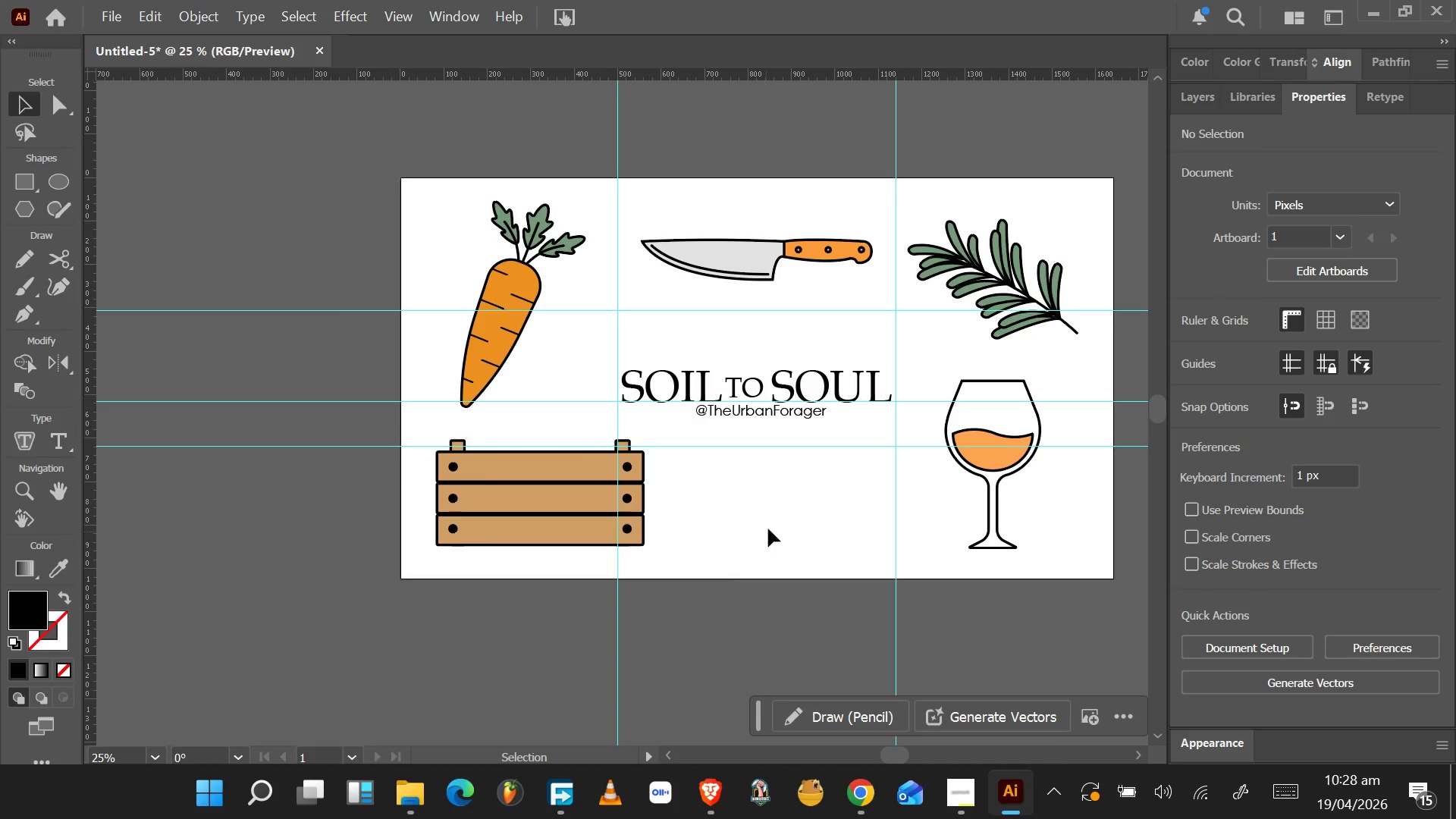 
left_click([800, 483])
 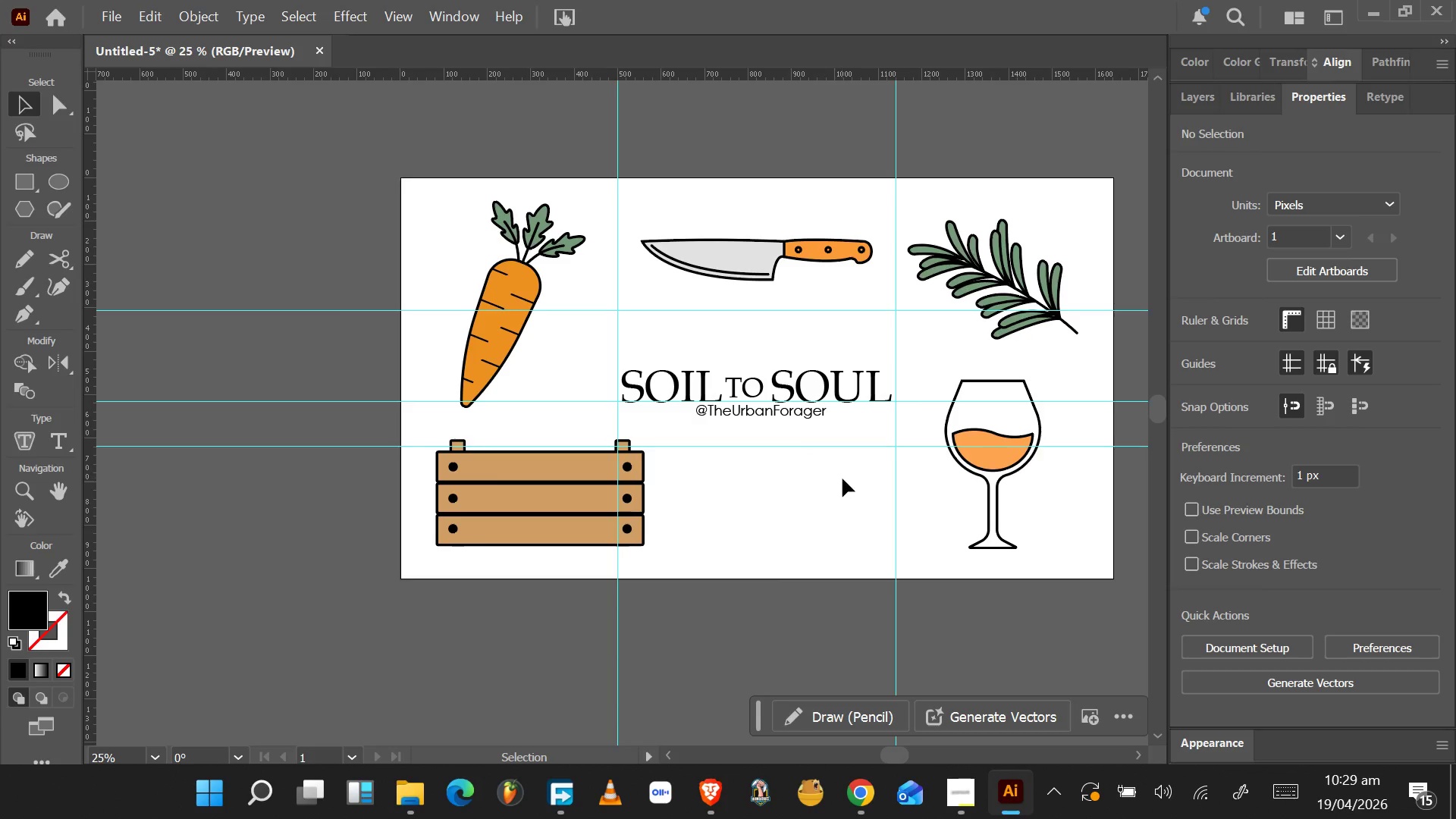 
wait(11.69)
 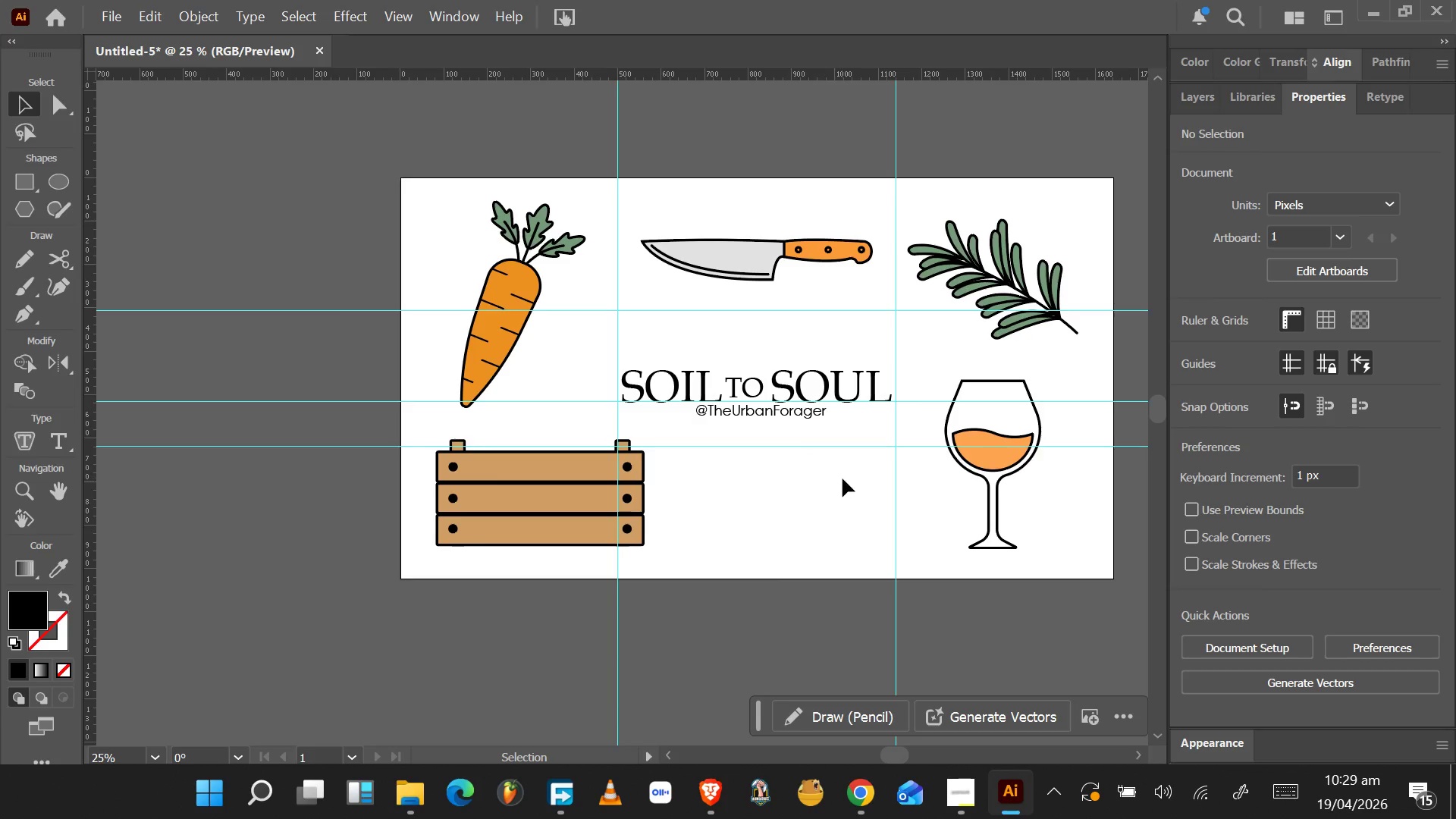 
hold_key(key=AltLeft, duration=0.55)
 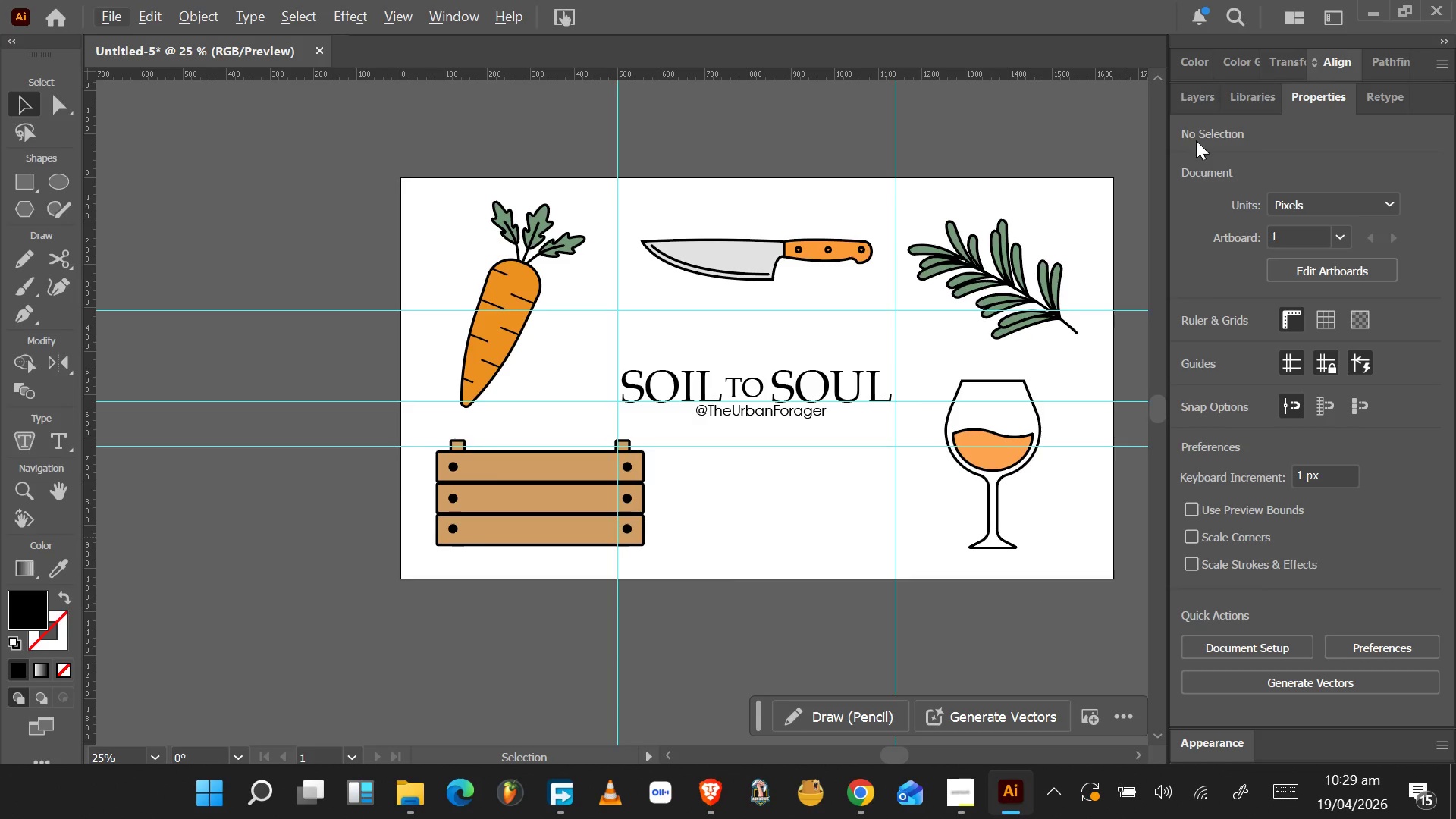 
left_click([1181, 97])
 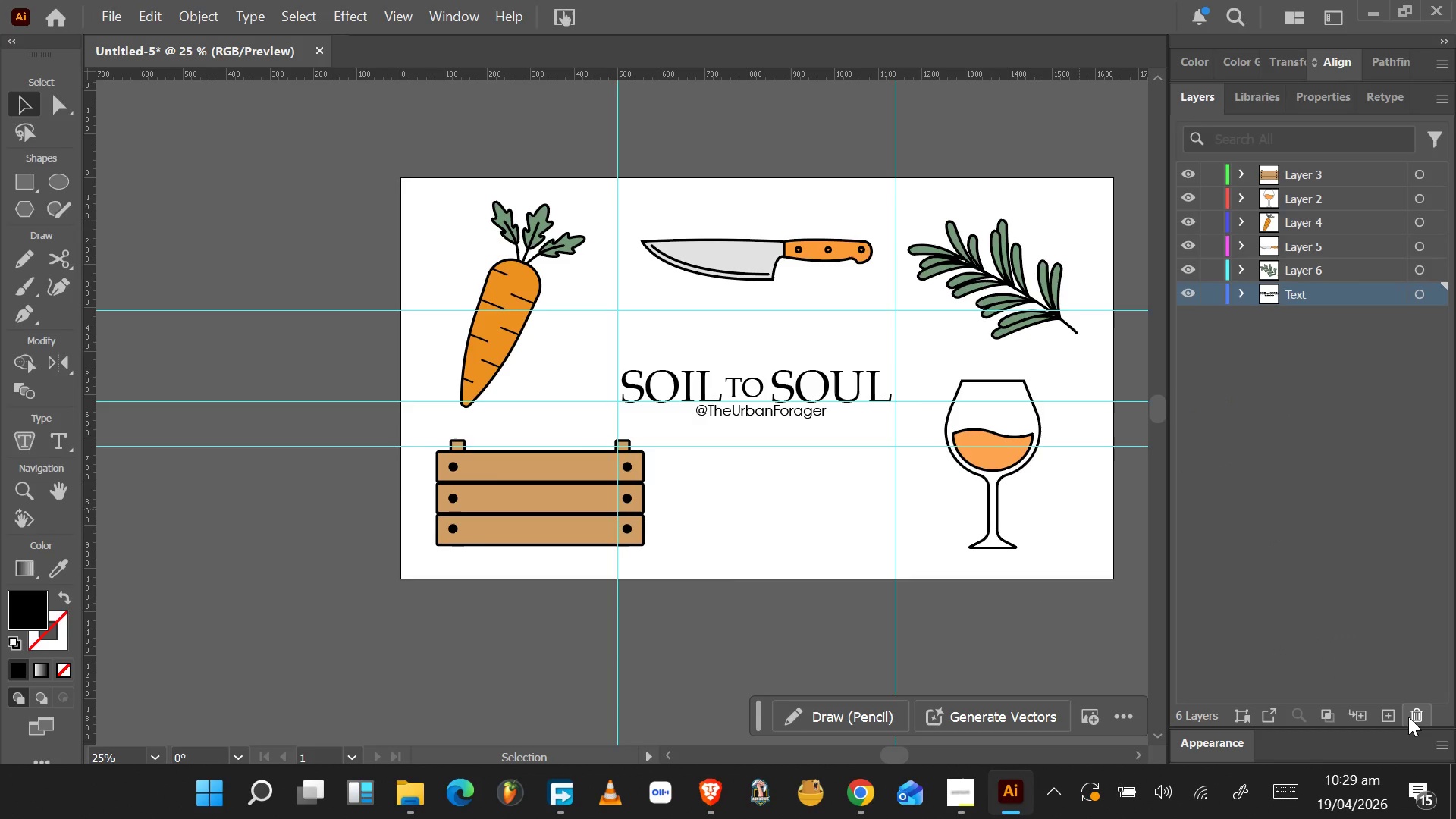 
left_click([1397, 717])
 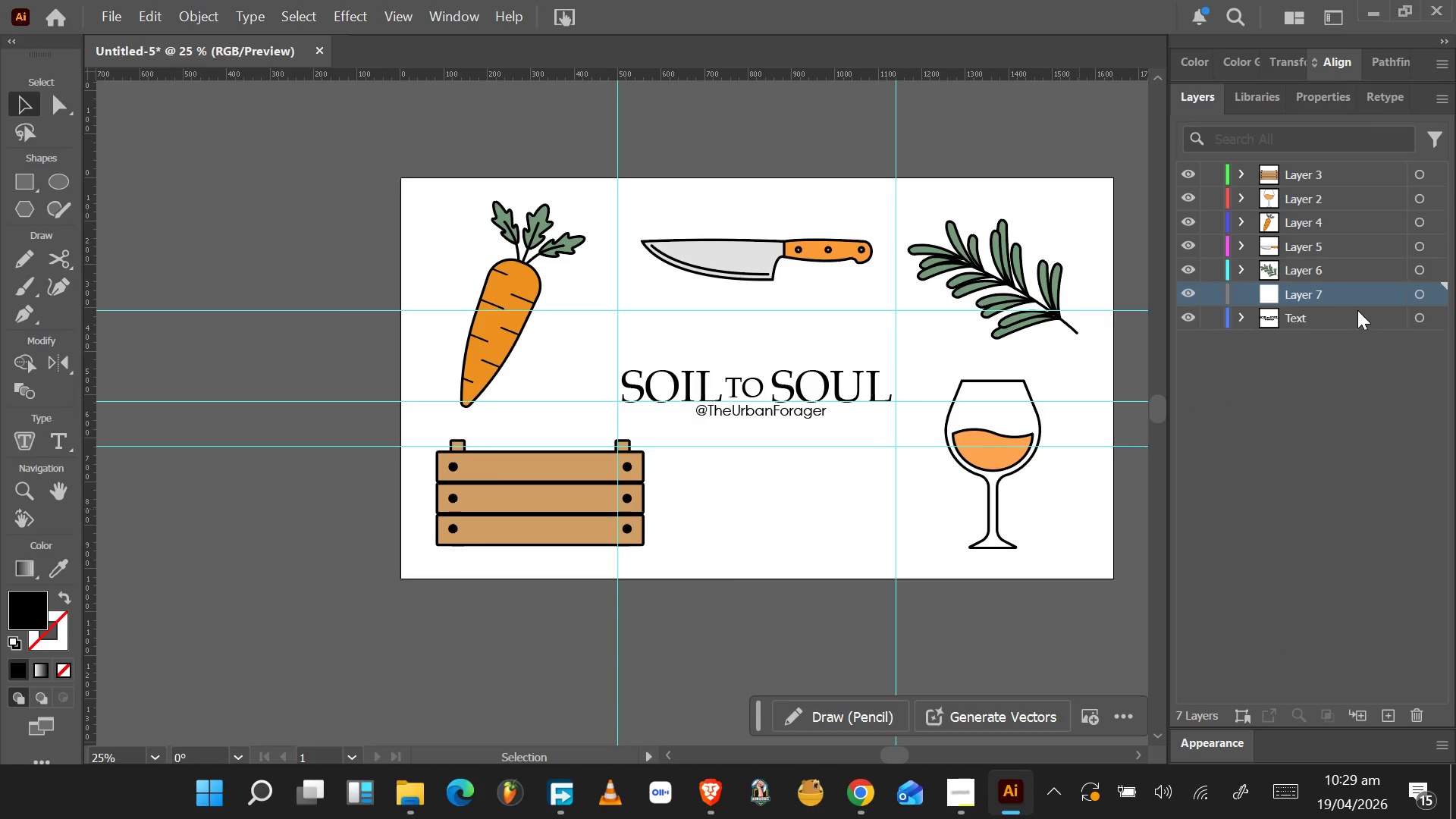 
left_click_drag(start_coordinate=[1346, 298], to_coordinate=[1344, 345])
 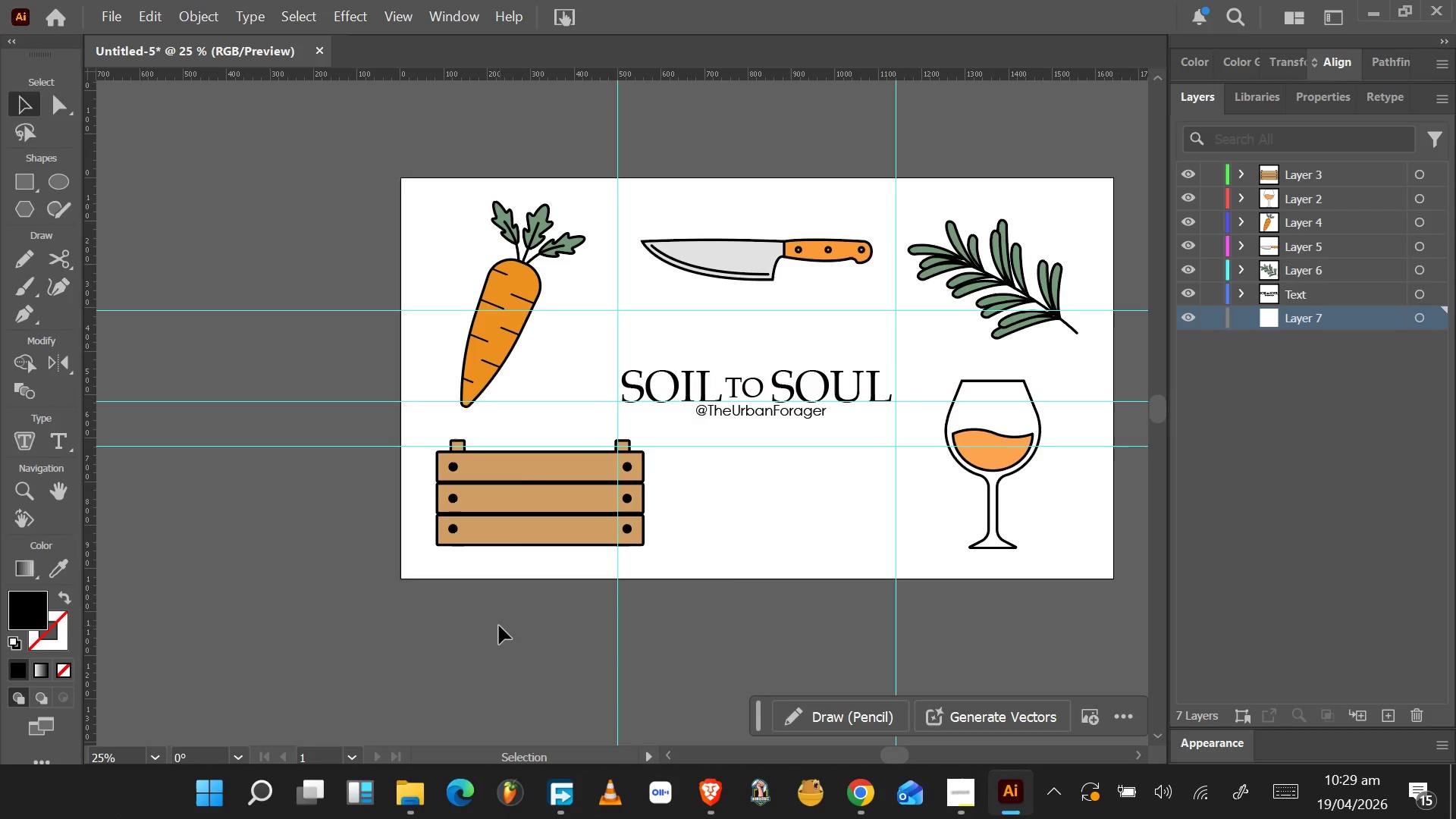 
type(RU)
 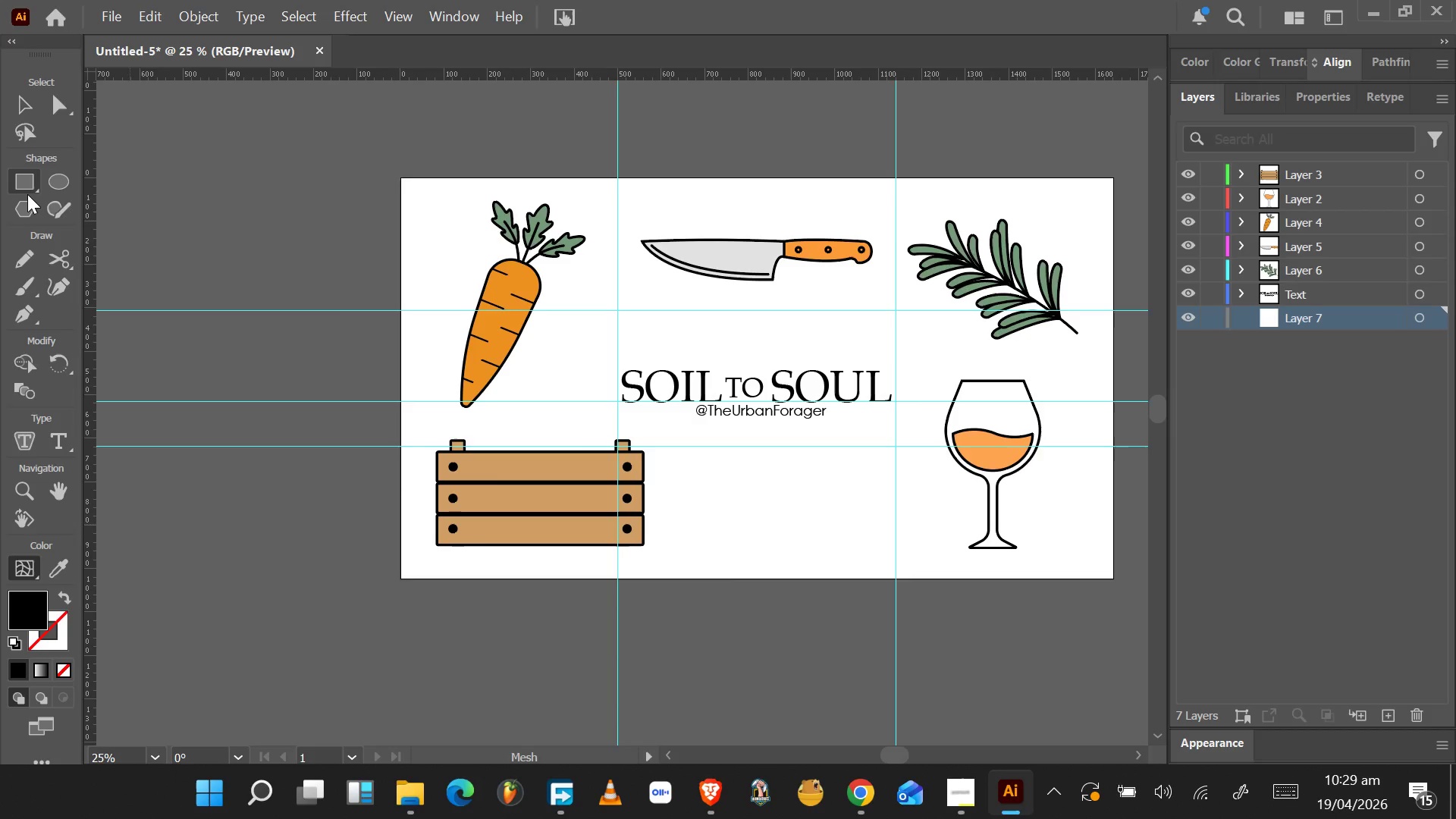 
left_click([27, 194])
 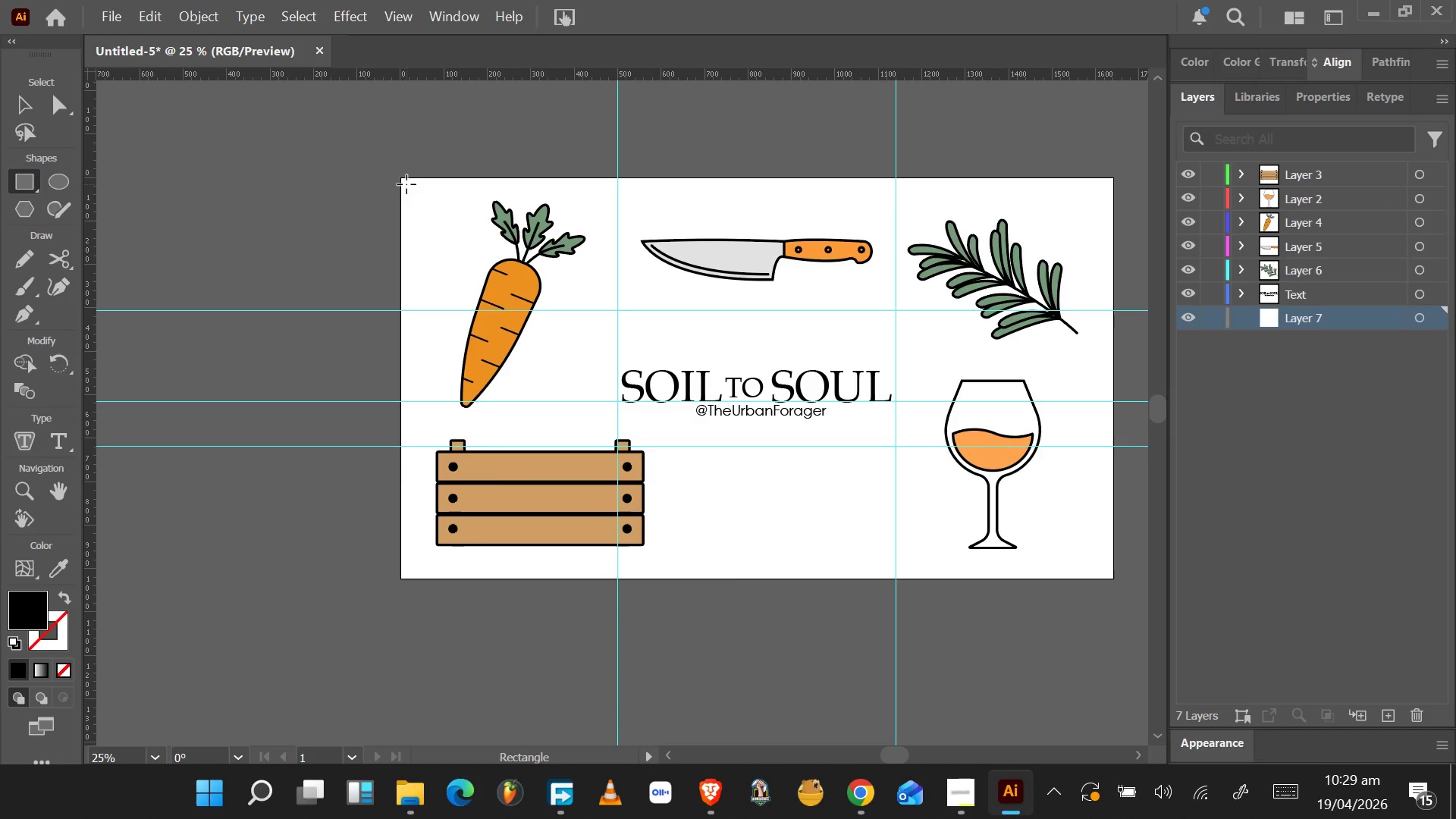 
left_click_drag(start_coordinate=[400, 178], to_coordinate=[1113, 579])
 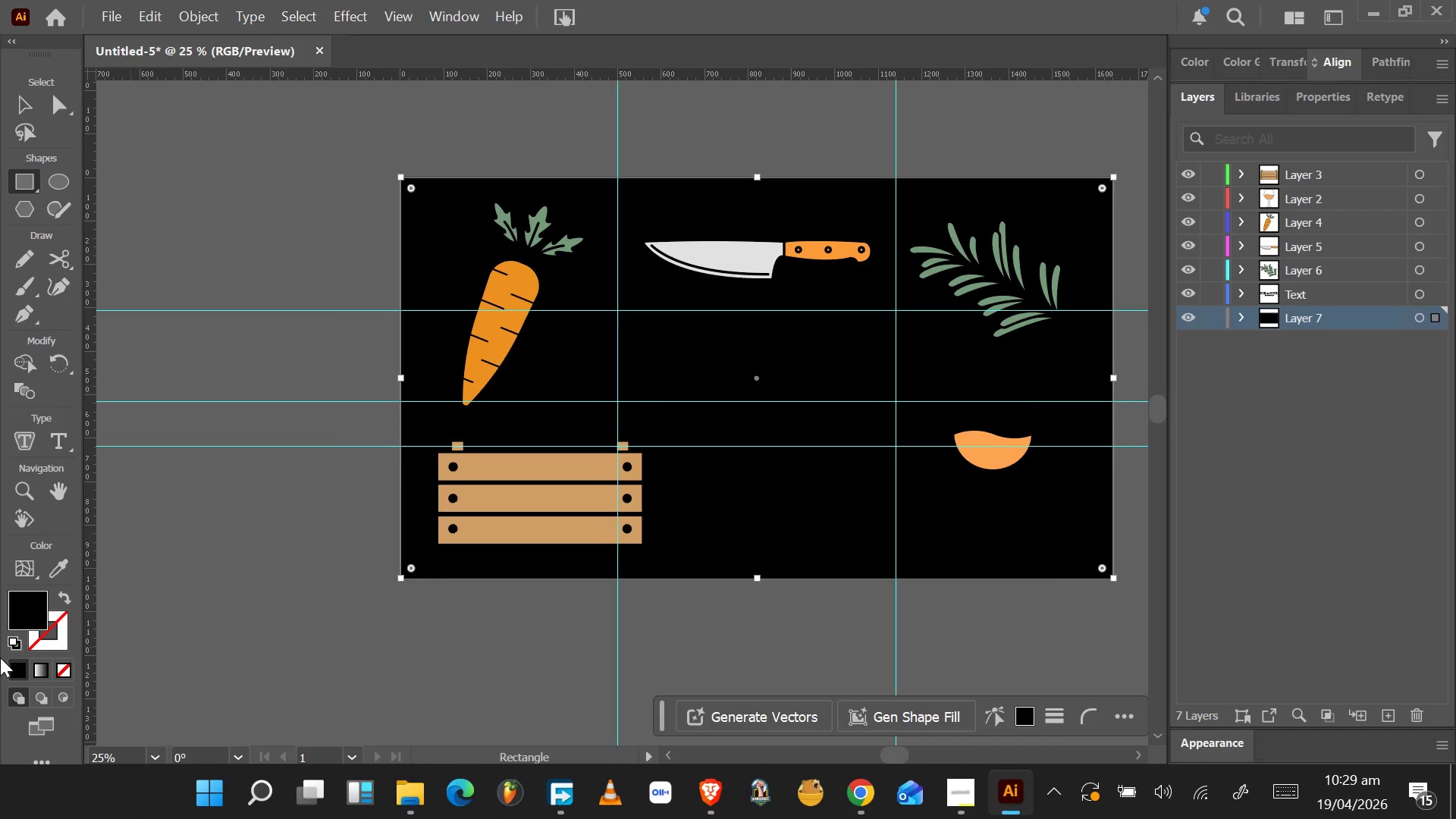 
left_click([39, 612])
 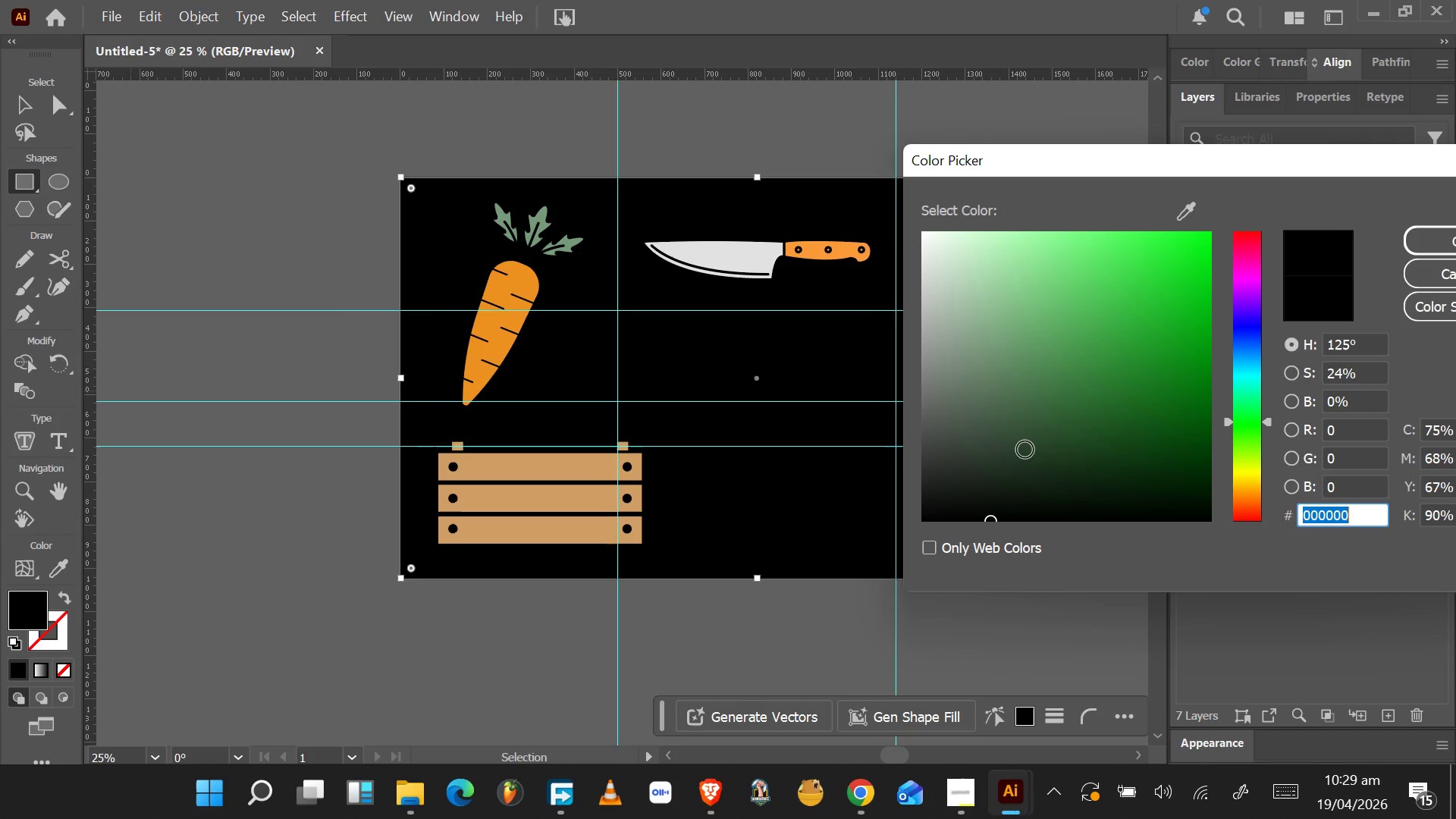 
left_click_drag(start_coordinate=[1025, 446], to_coordinate=[1000, 239])
 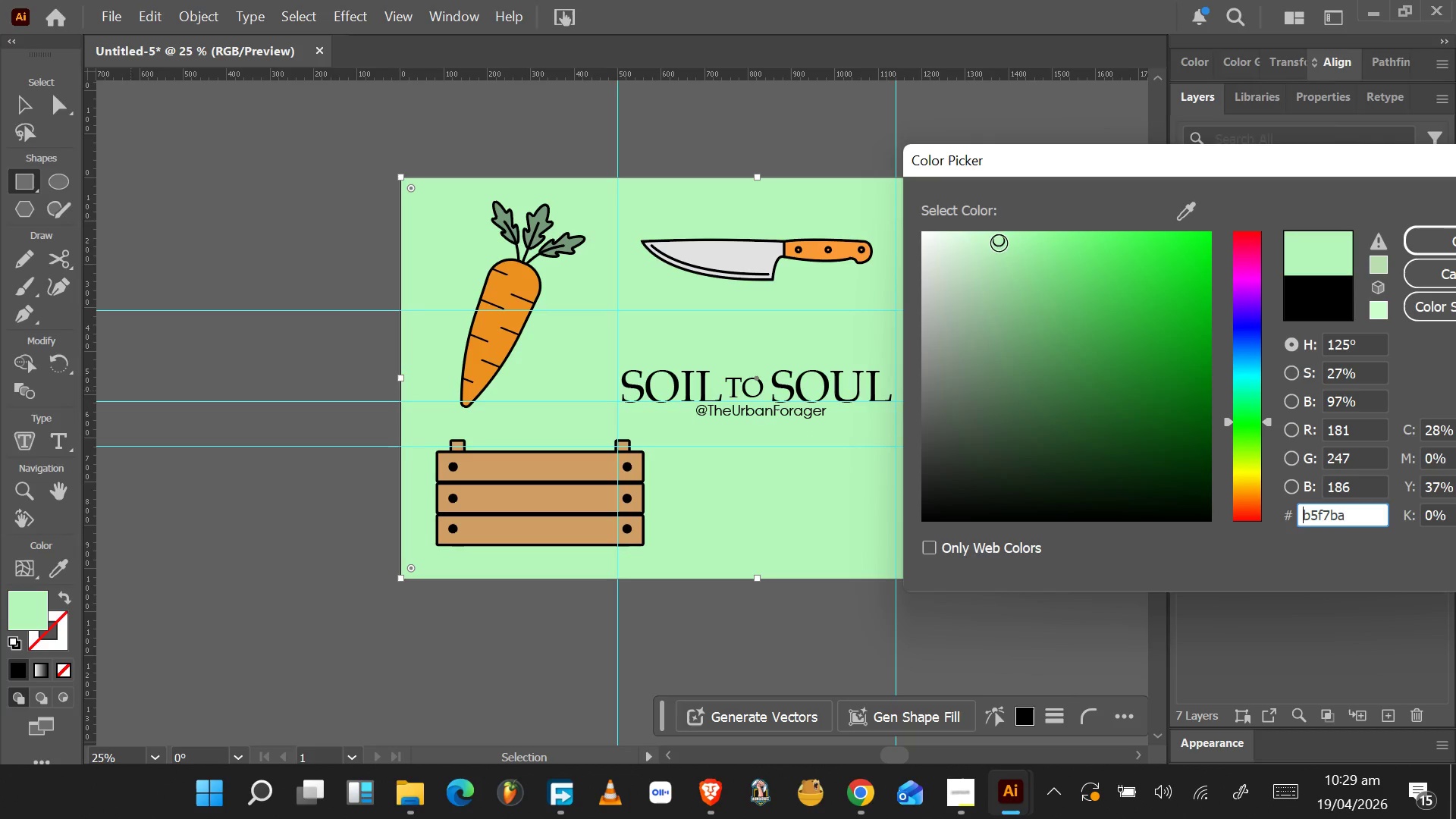 
key(Alt+Tab)
 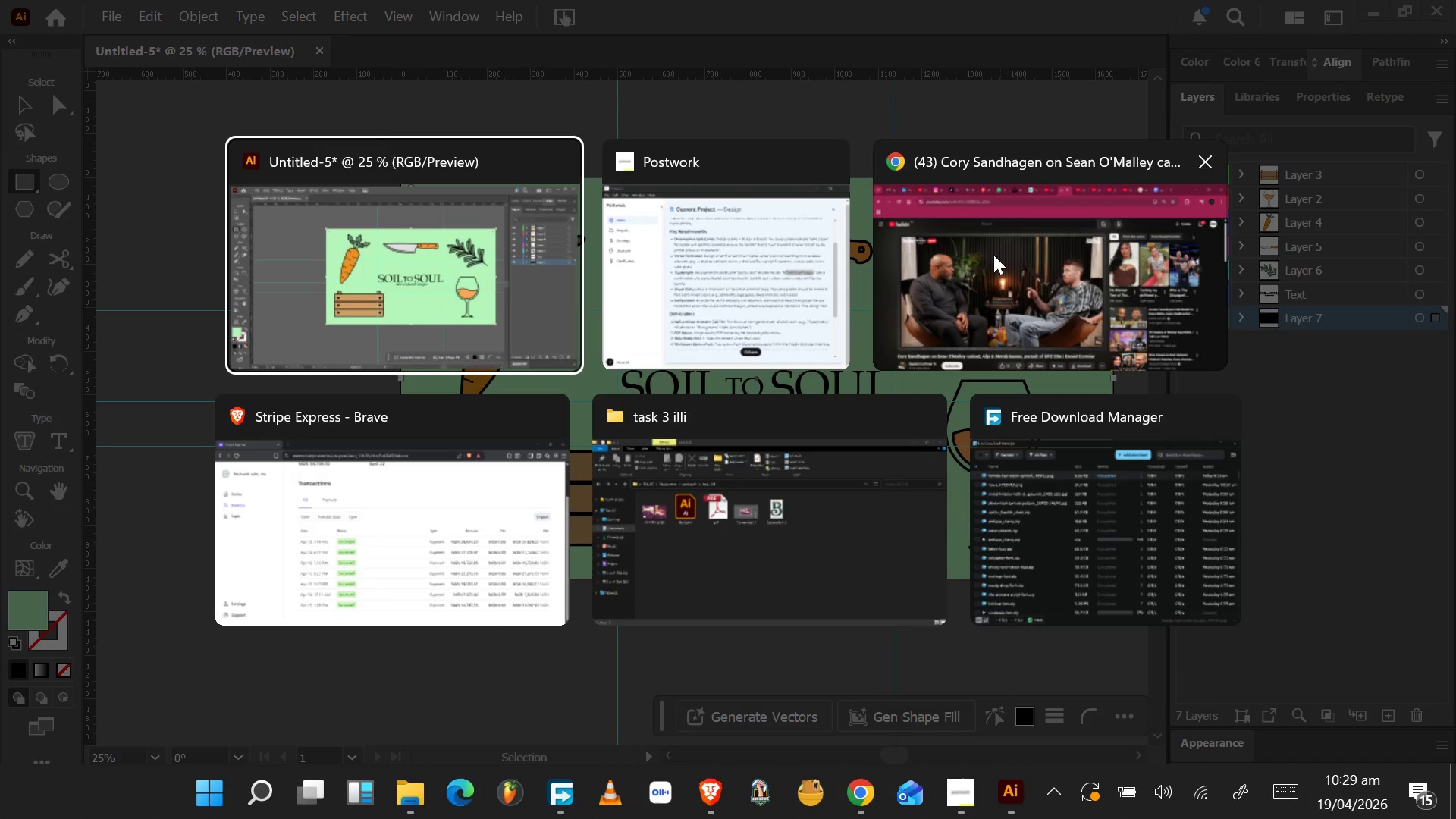 
key(Alt+Tab)